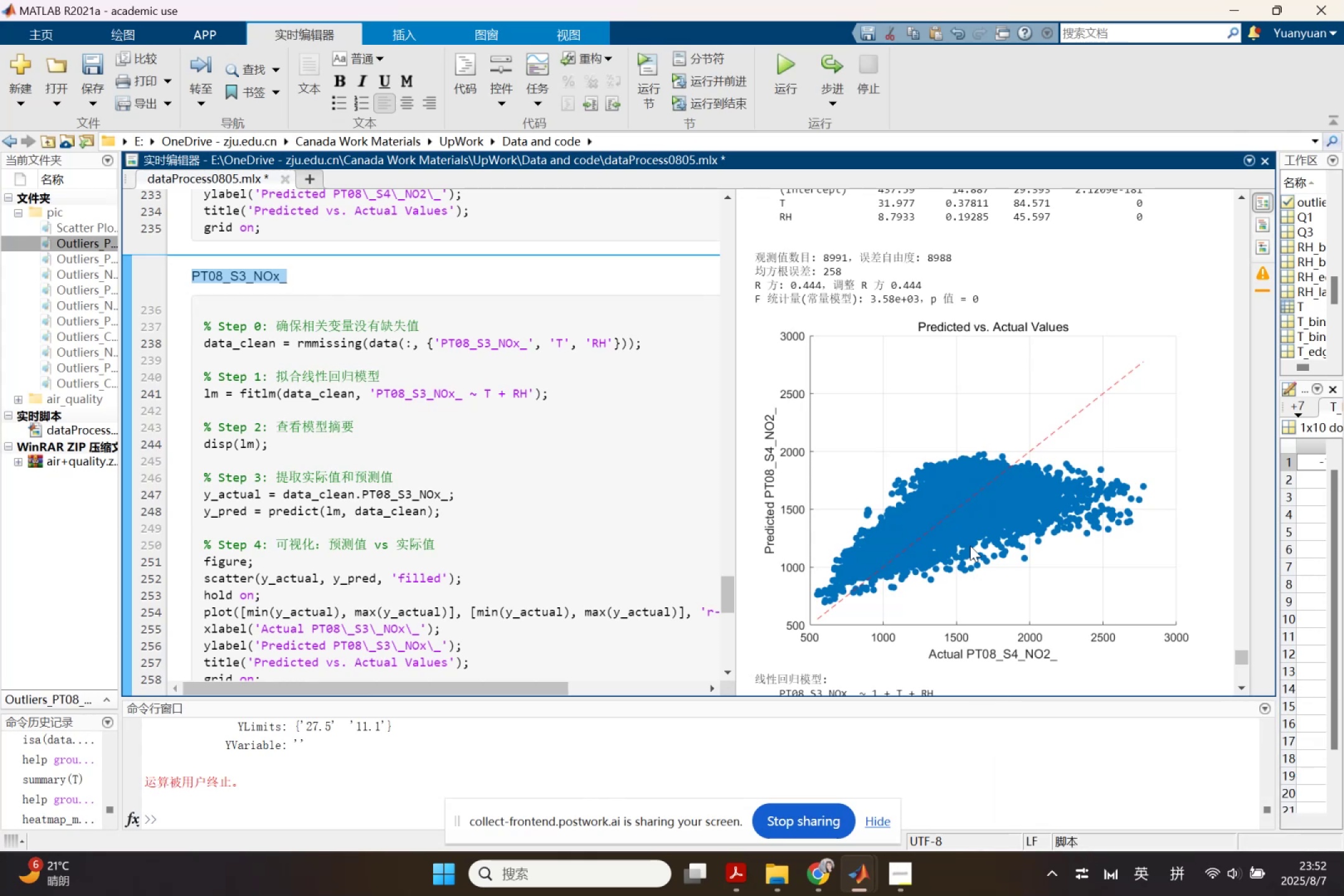 
wait(20.43)
 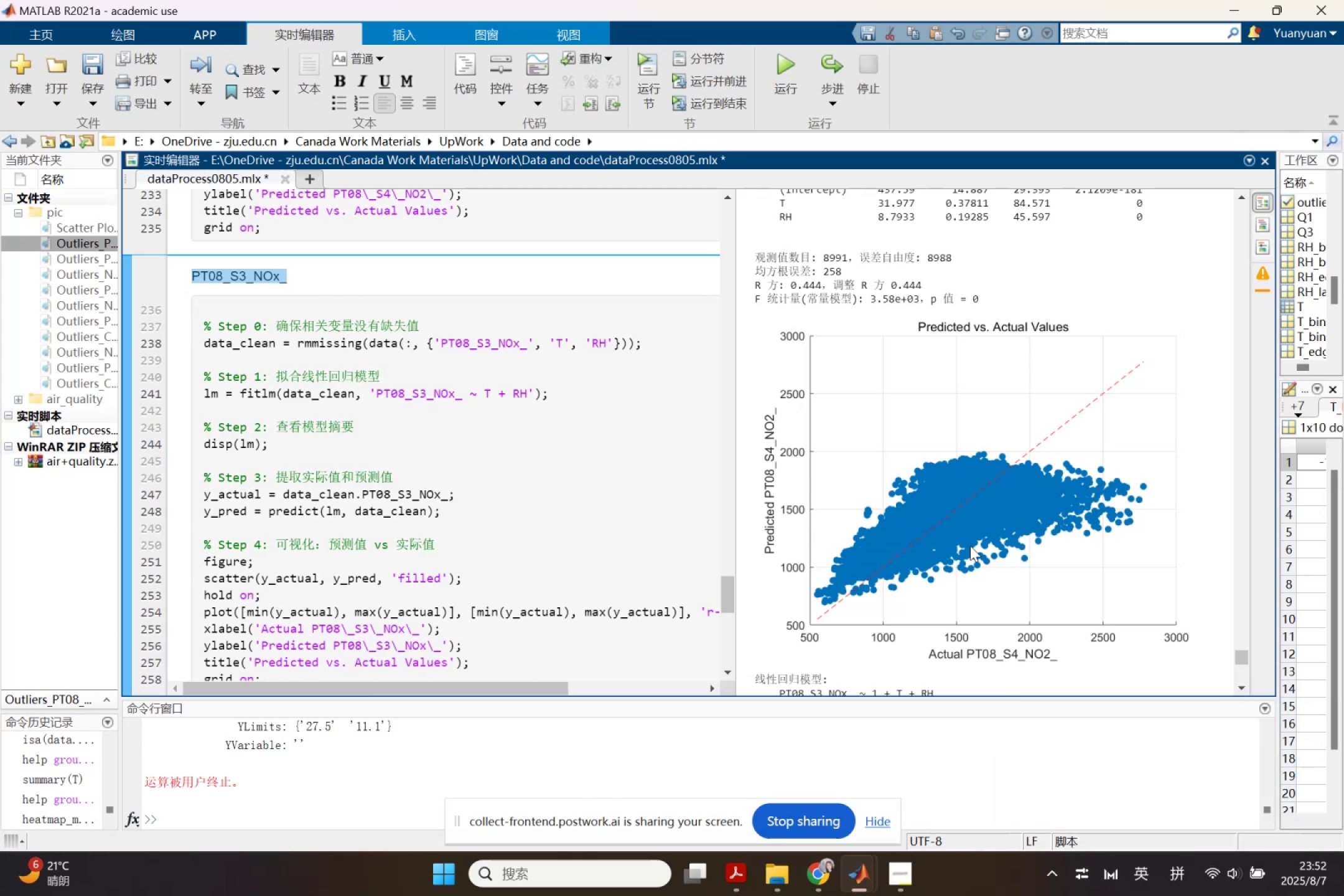 
scroll: coordinate [437, 429], scroll_direction: down, amount: 12.0
 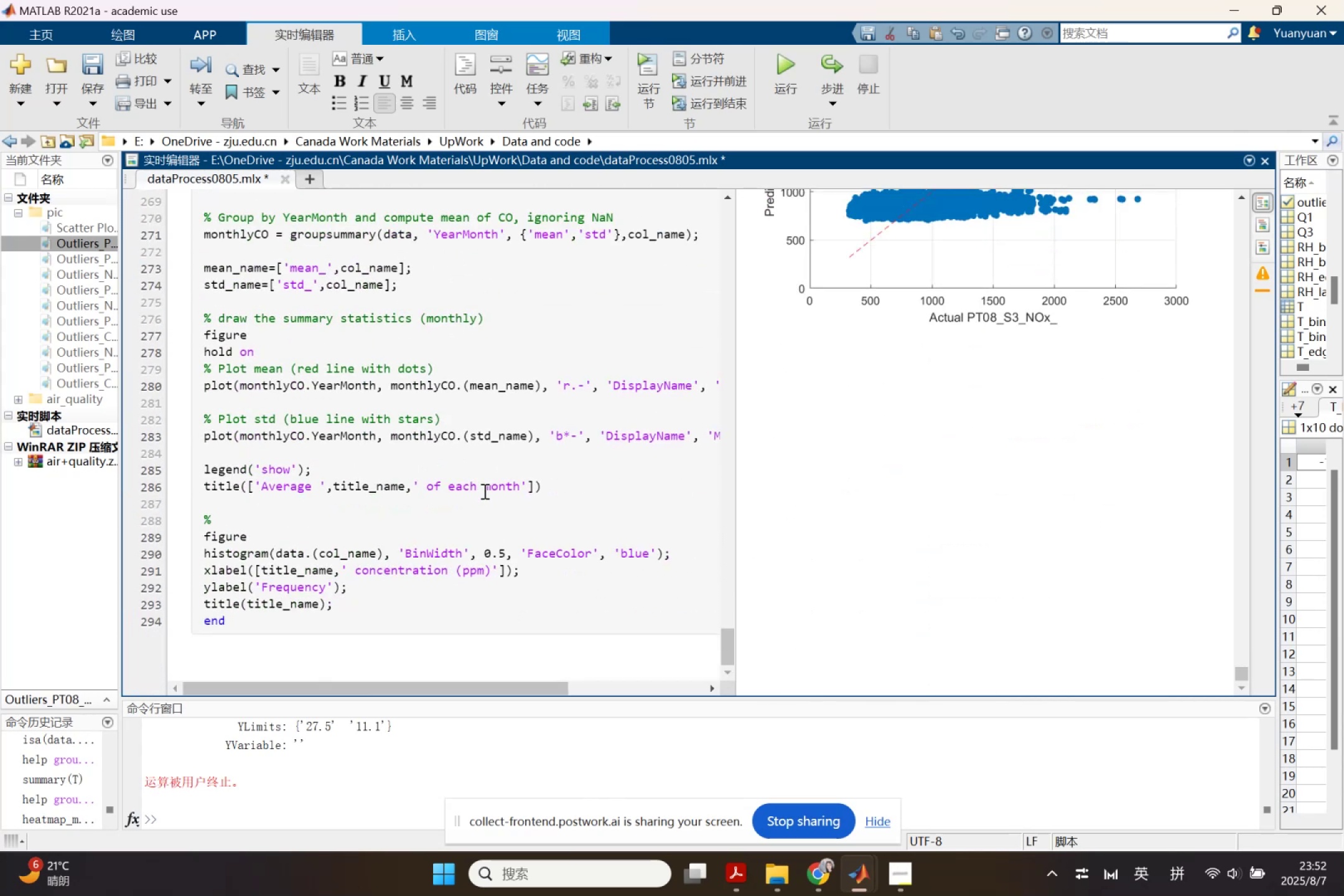 
scroll: coordinate [533, 534], scroll_direction: up, amount: 22.0
 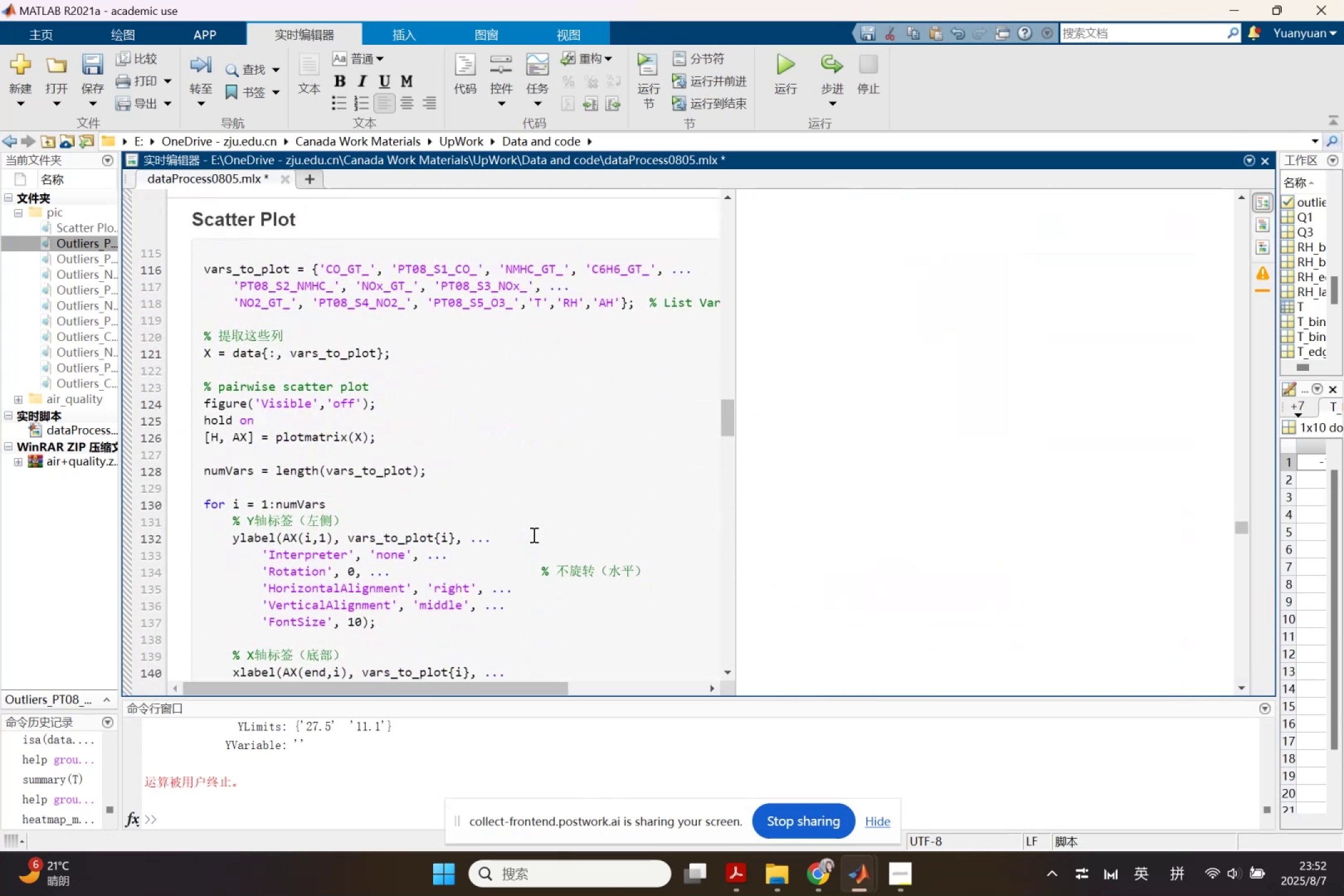 
scroll: coordinate [533, 534], scroll_direction: none, amount: 0.0
 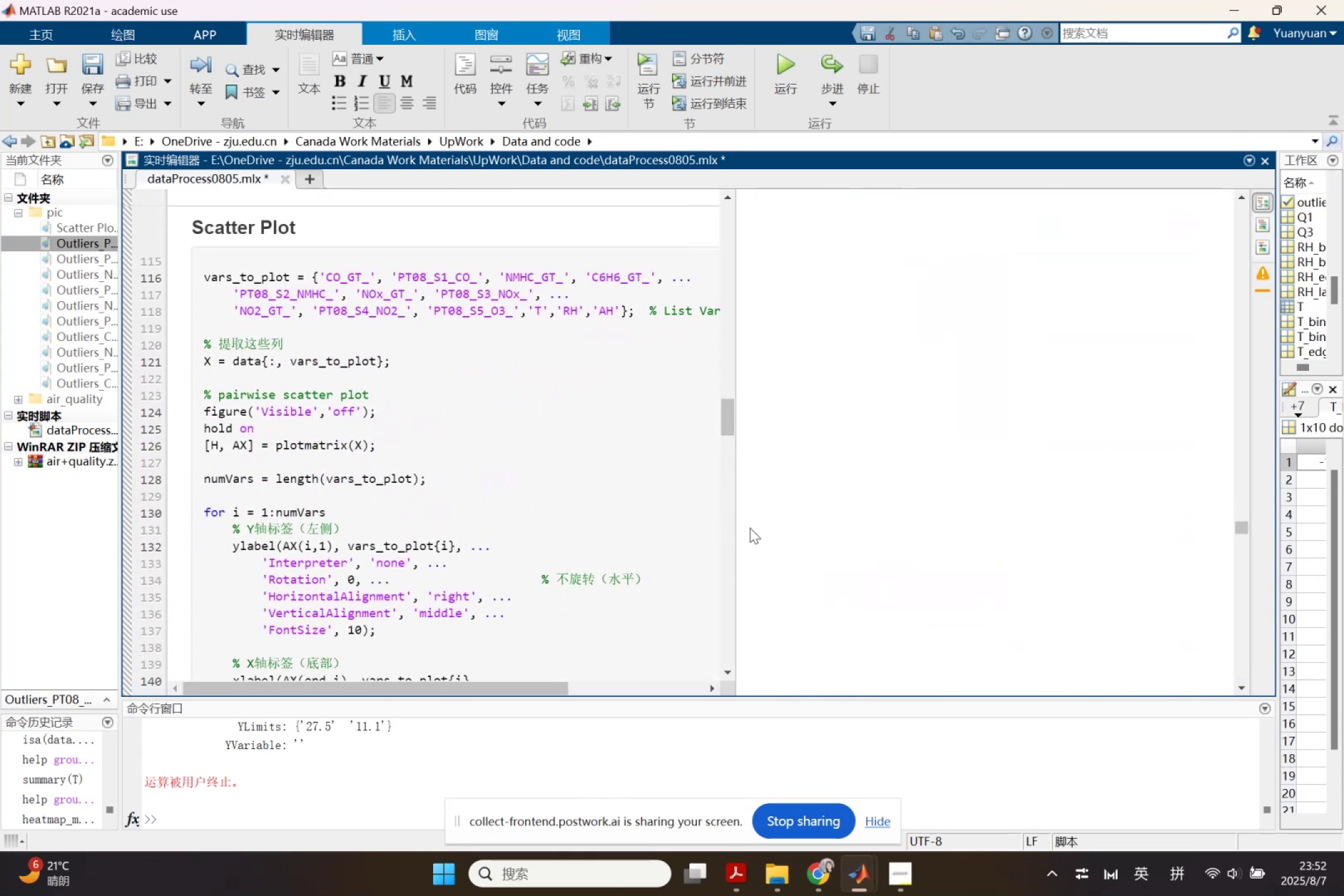 
left_click_drag(start_coordinate=[736, 534], to_coordinate=[928, 526])
 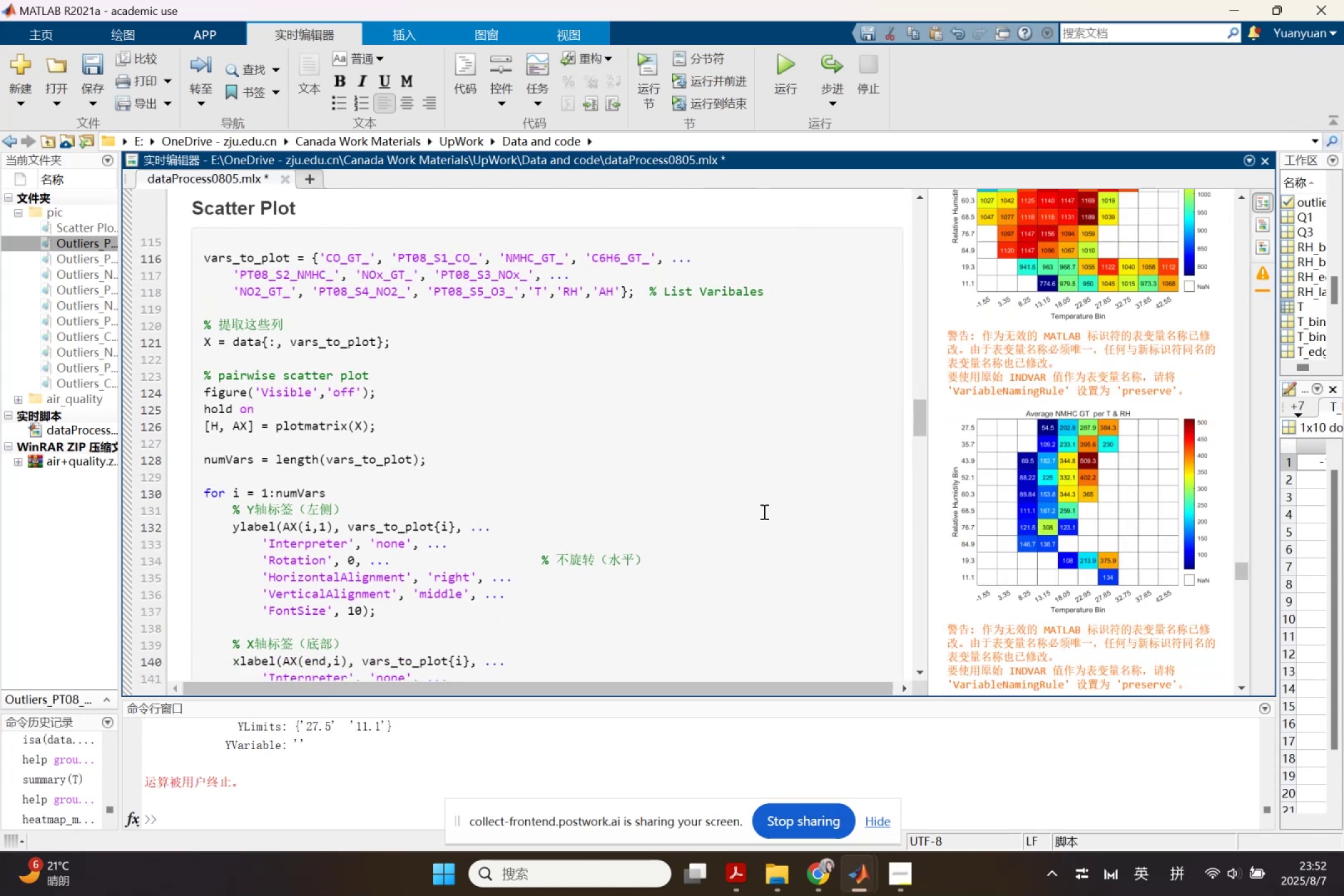 
scroll: coordinate [671, 513], scroll_direction: down, amount: 7.0
 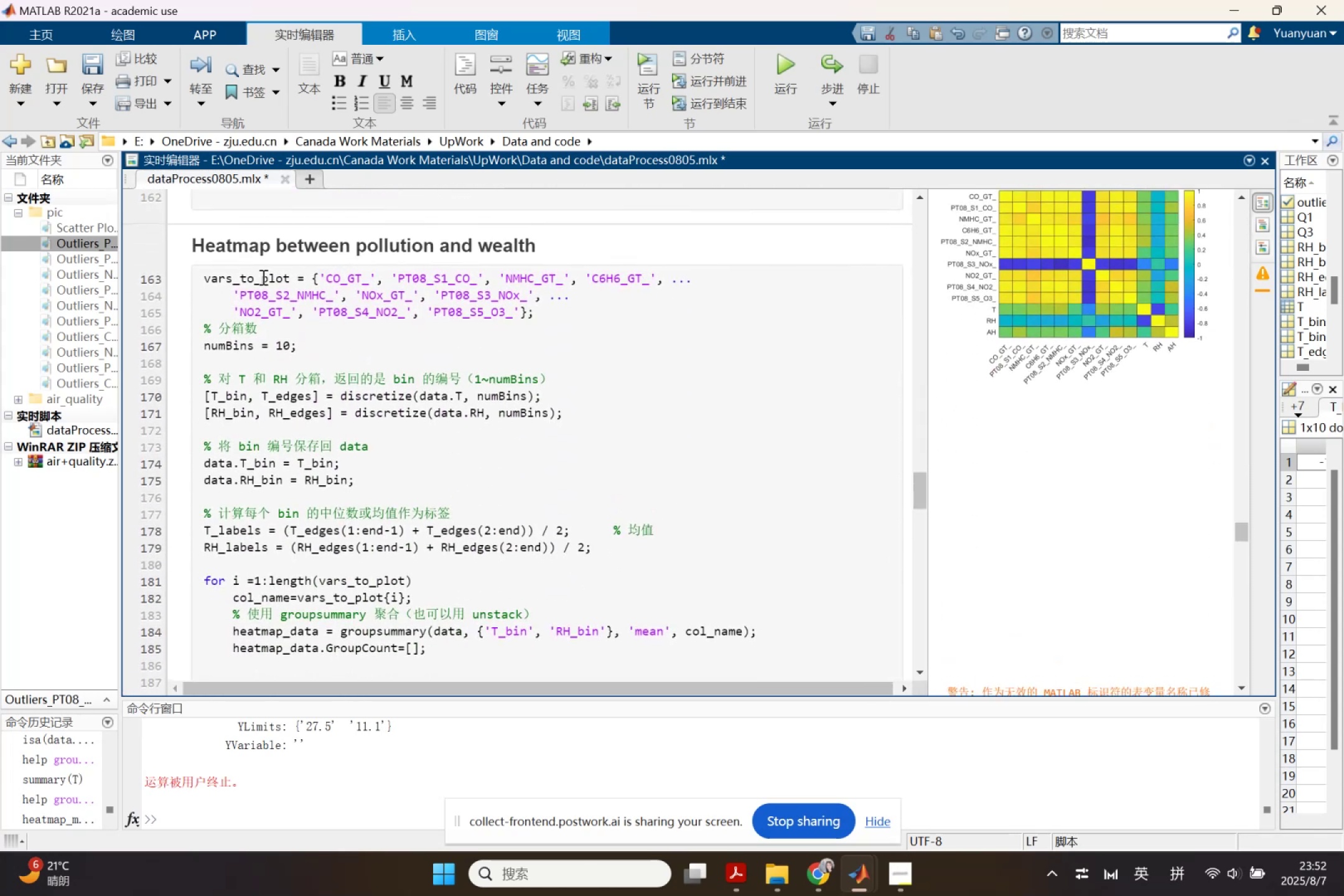 
left_click_drag(start_coordinate=[194, 243], to_coordinate=[558, 246])
 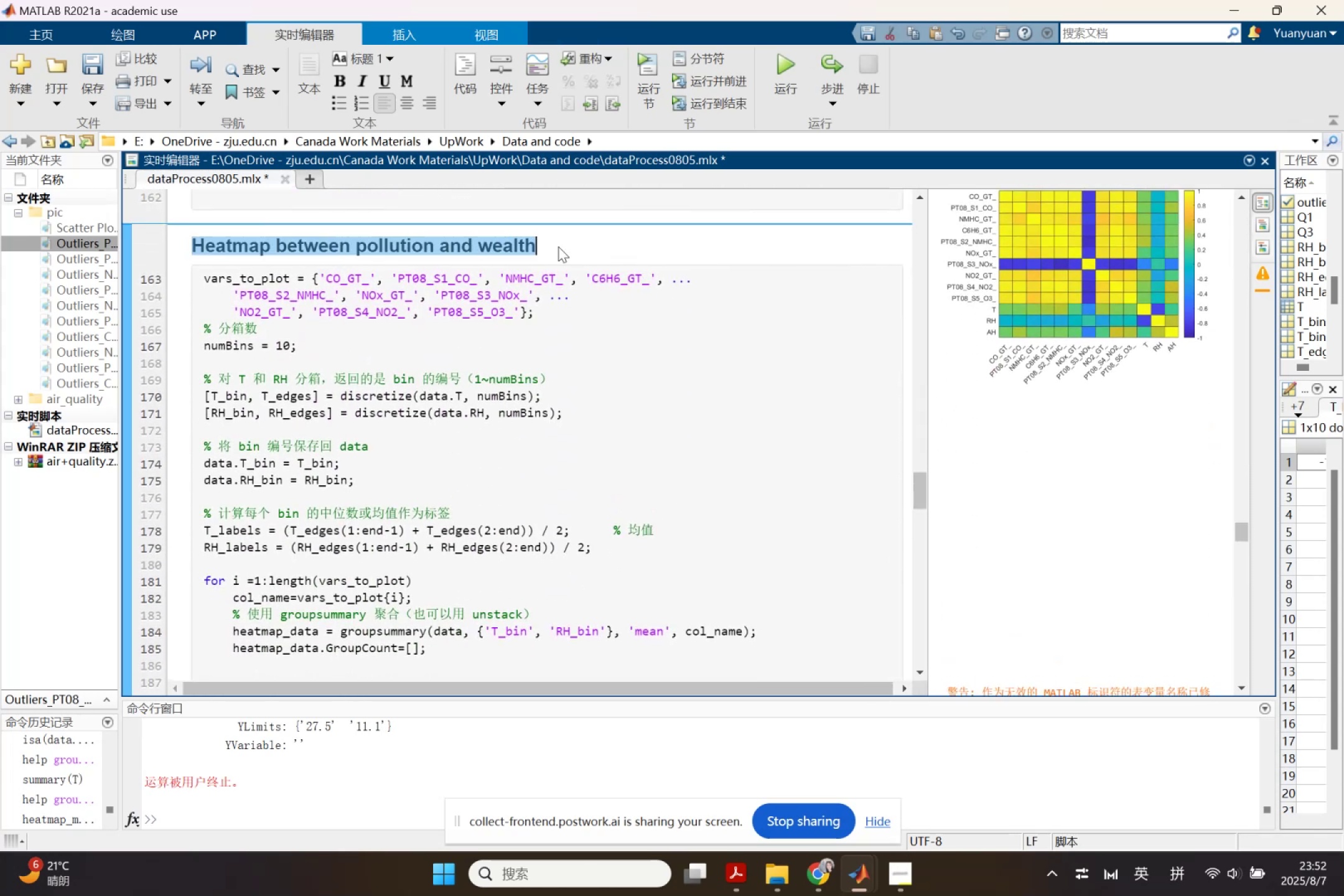 
key(Control+ControlLeft)
 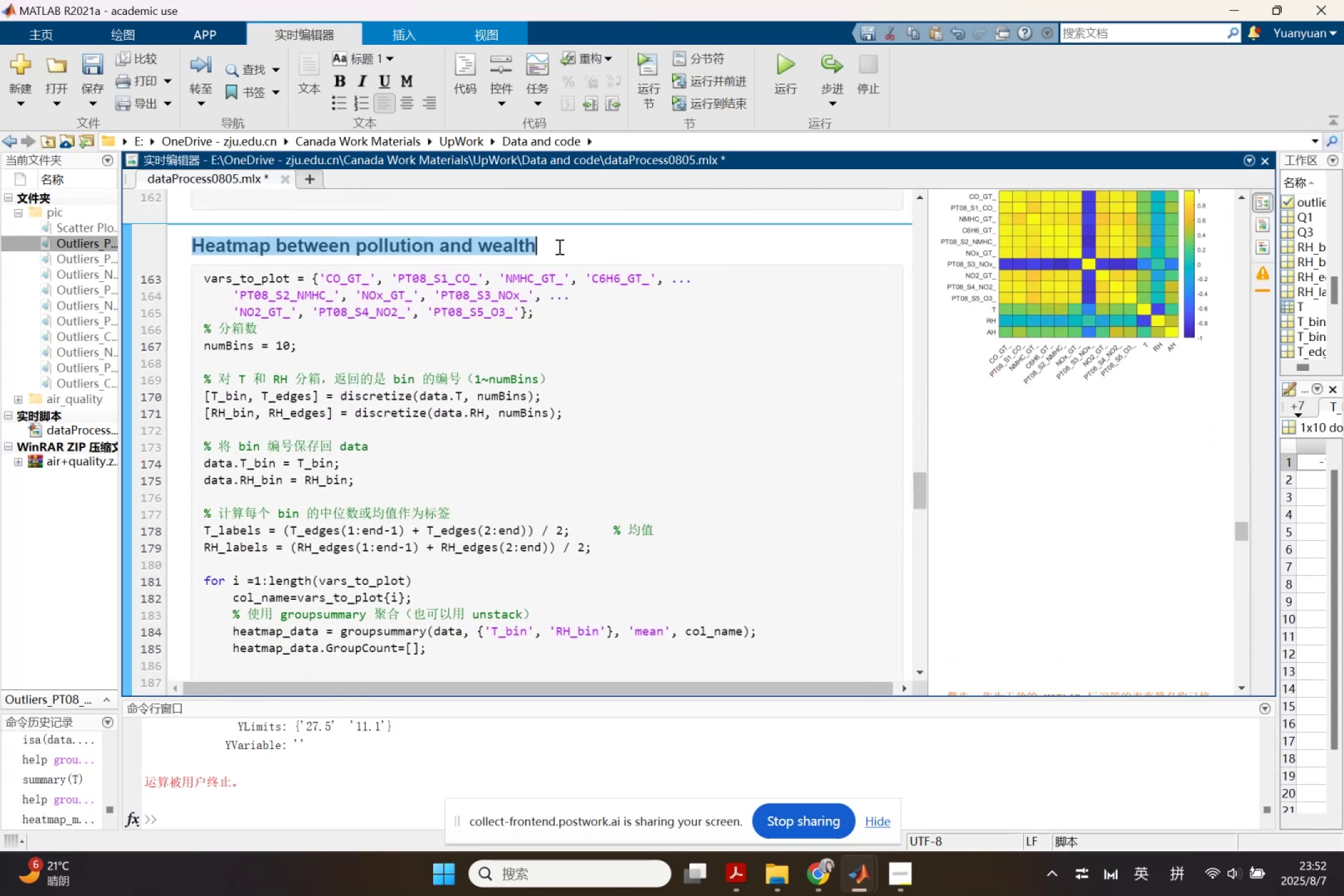 
key(Control+C)
 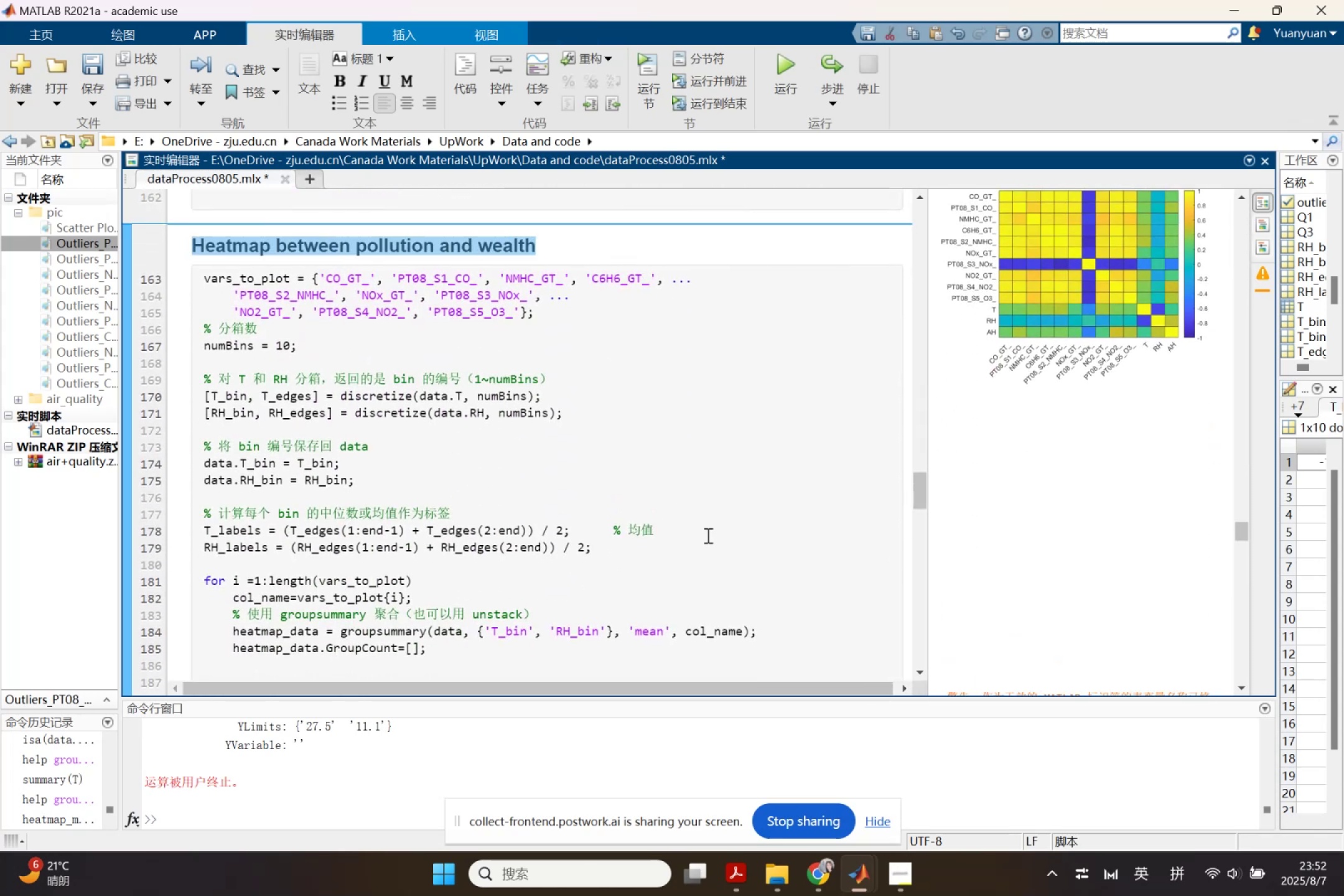 
scroll: coordinate [724, 552], scroll_direction: down, amount: 9.0
 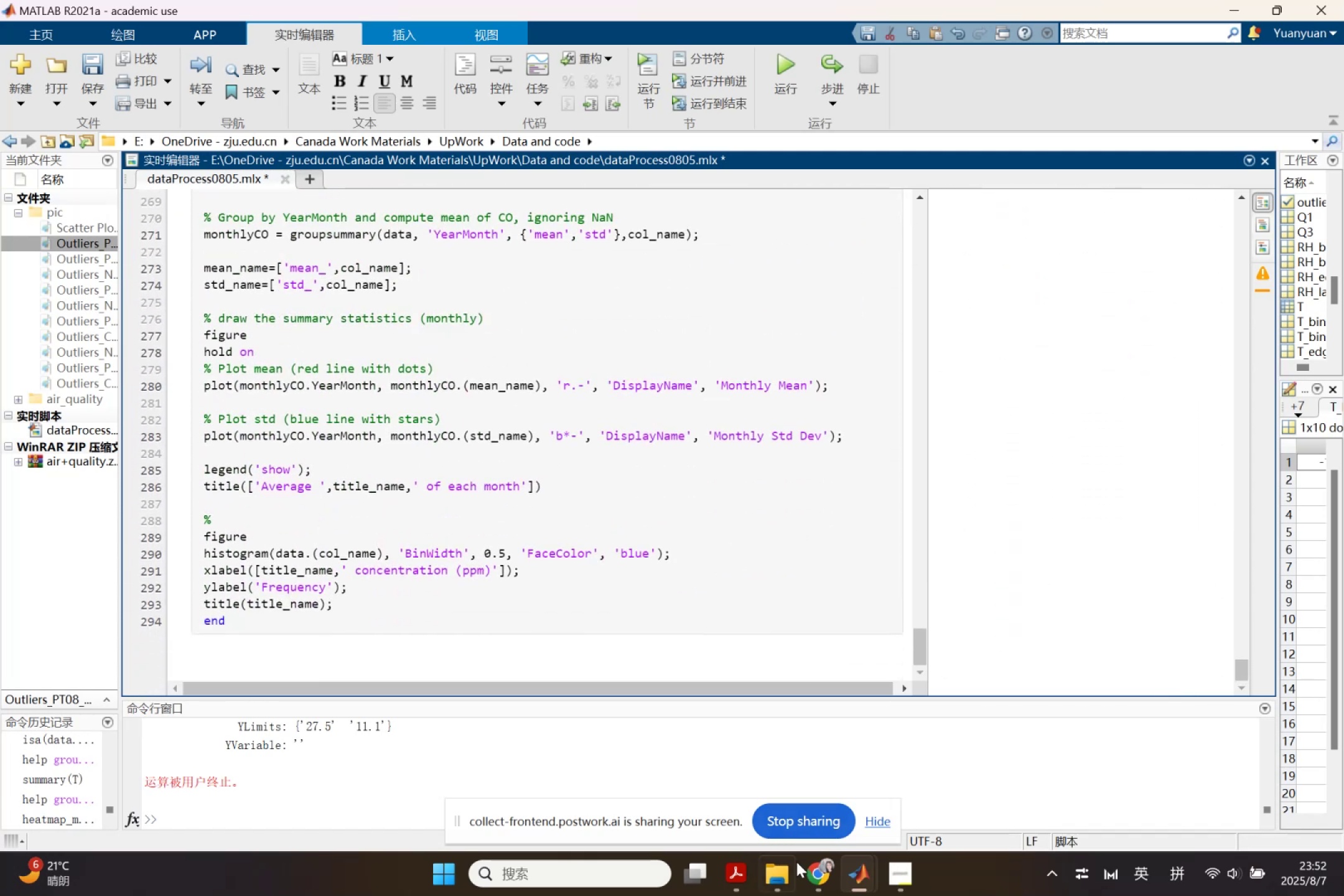 
left_click([814, 864])
 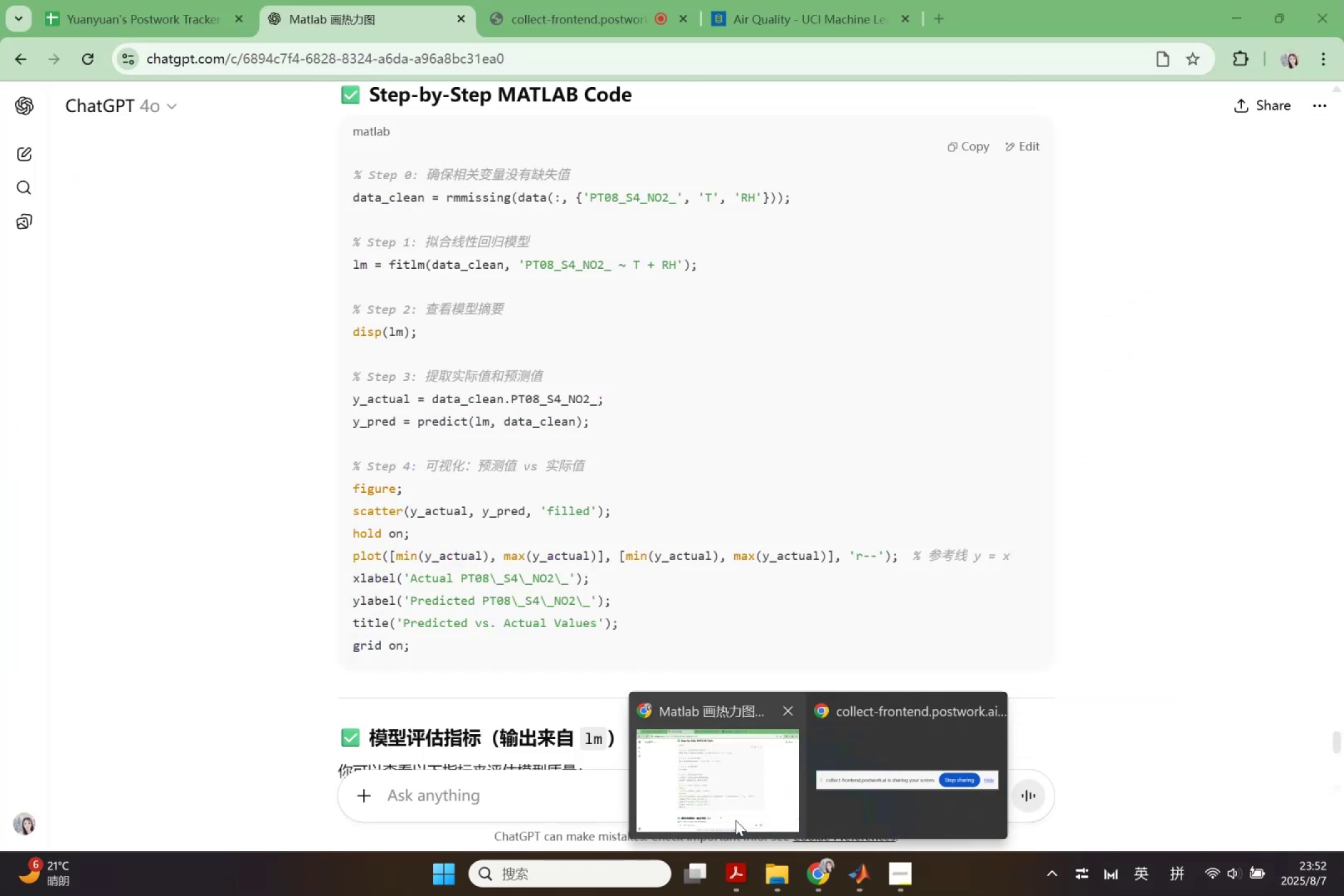 
left_click([820, 798])
 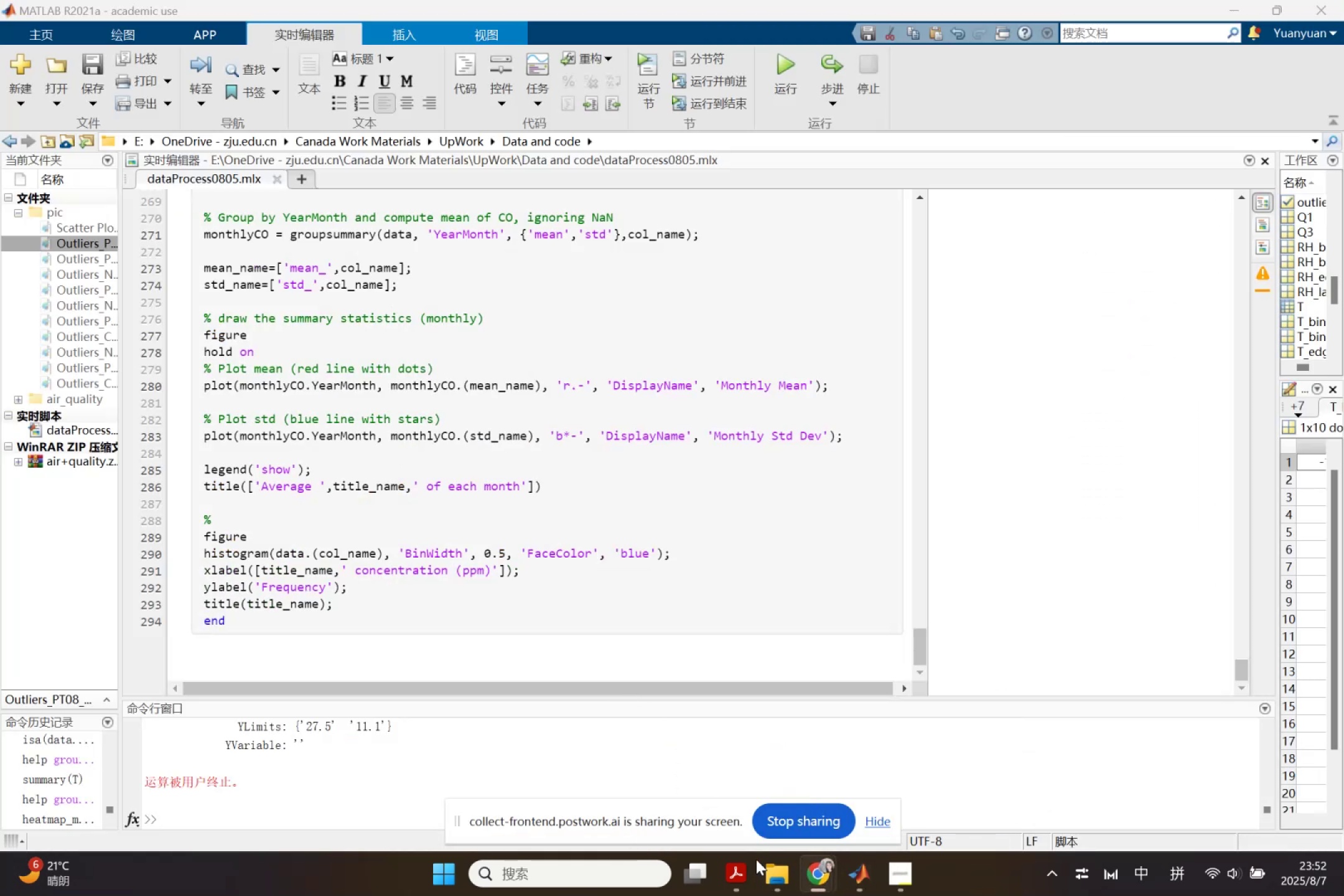 